 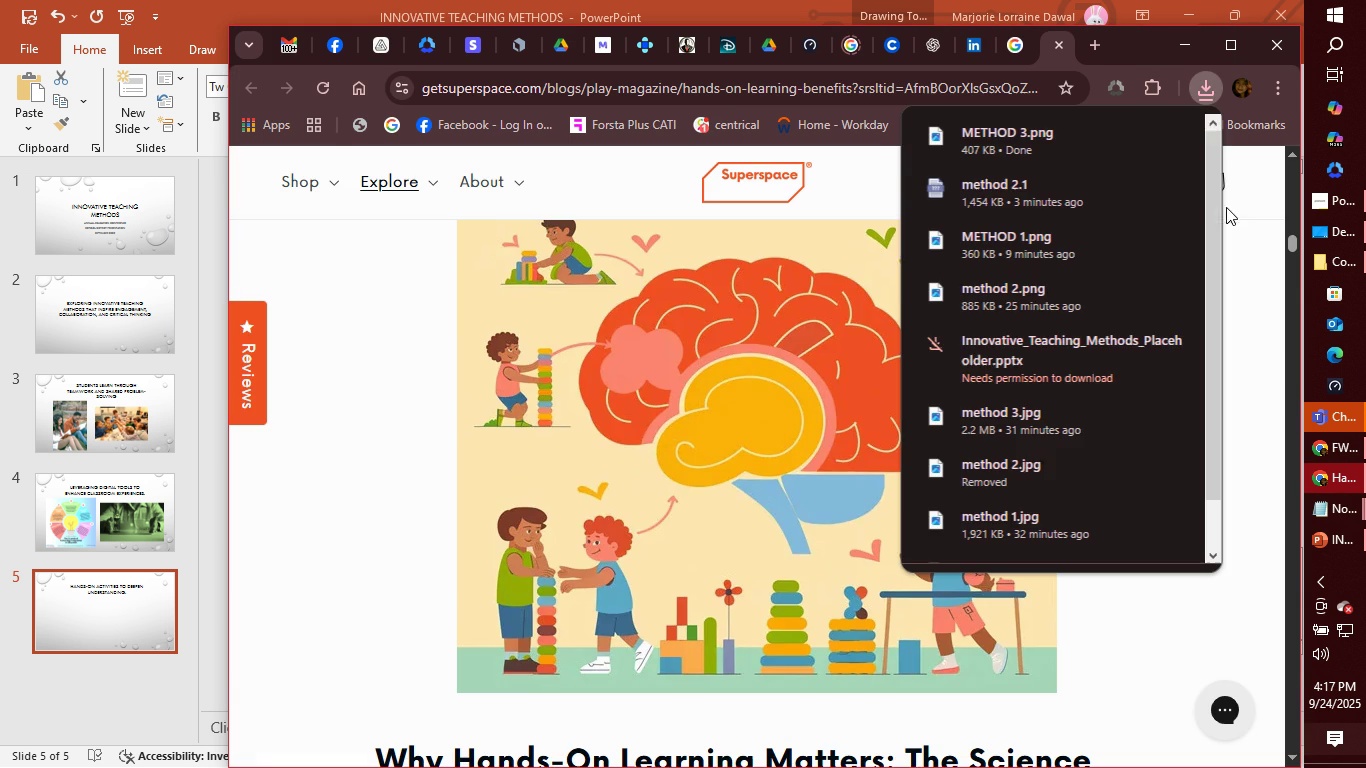 
left_click([1207, 79])
 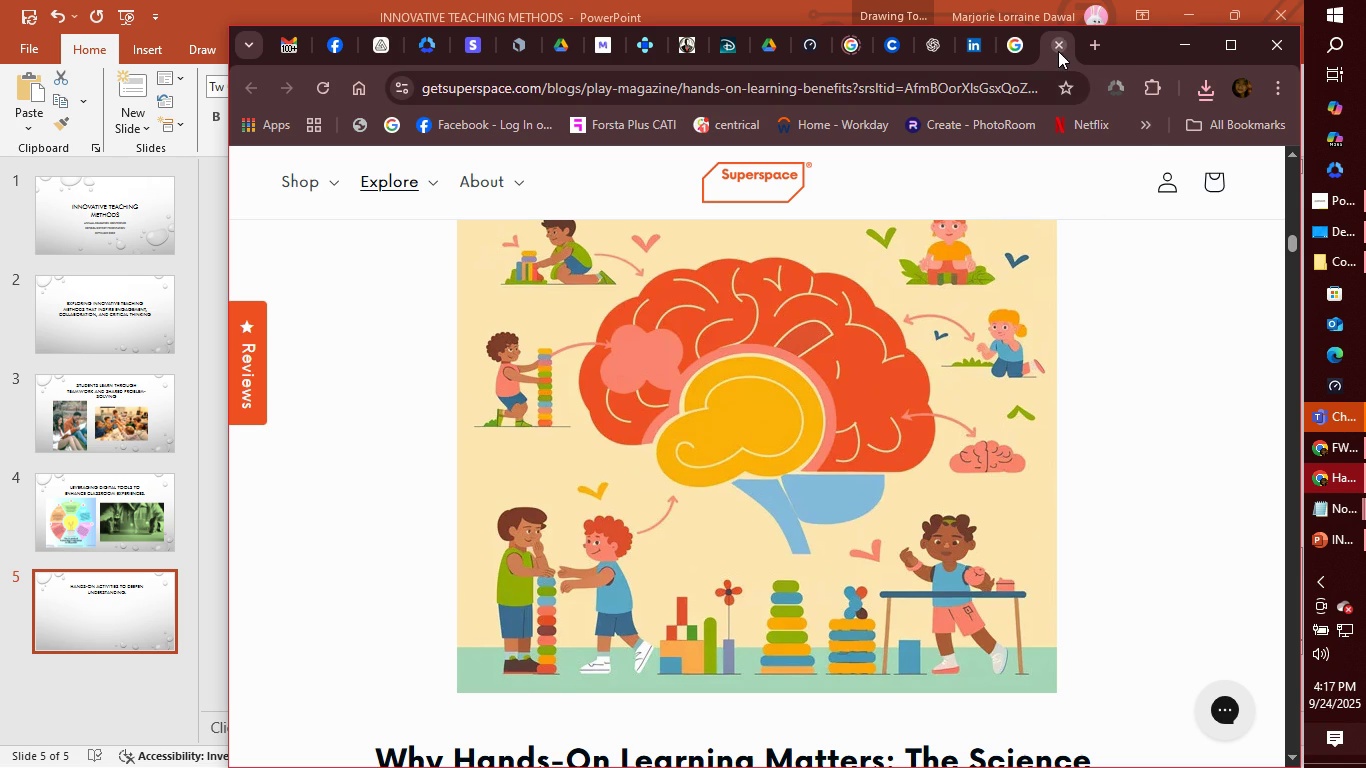 
left_click([1057, 49])
 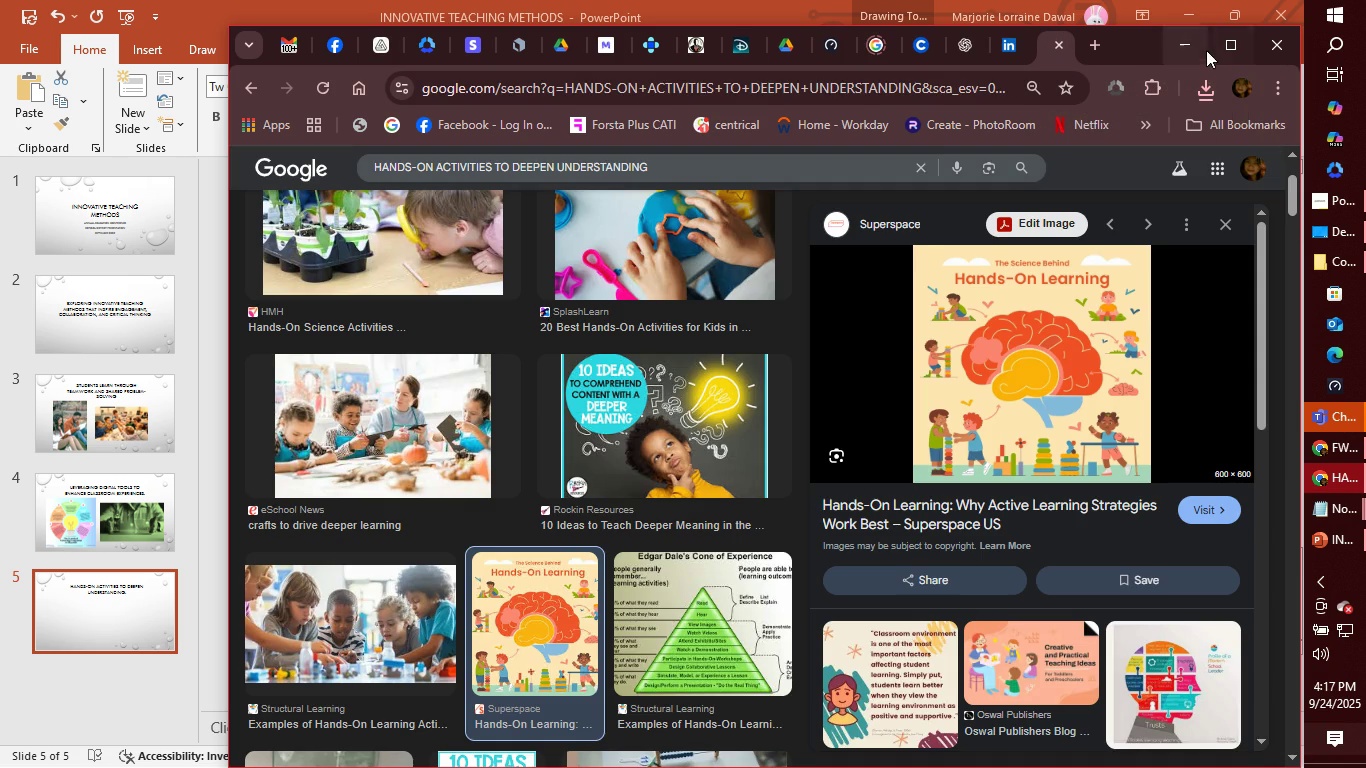 
left_click([1203, 45])
 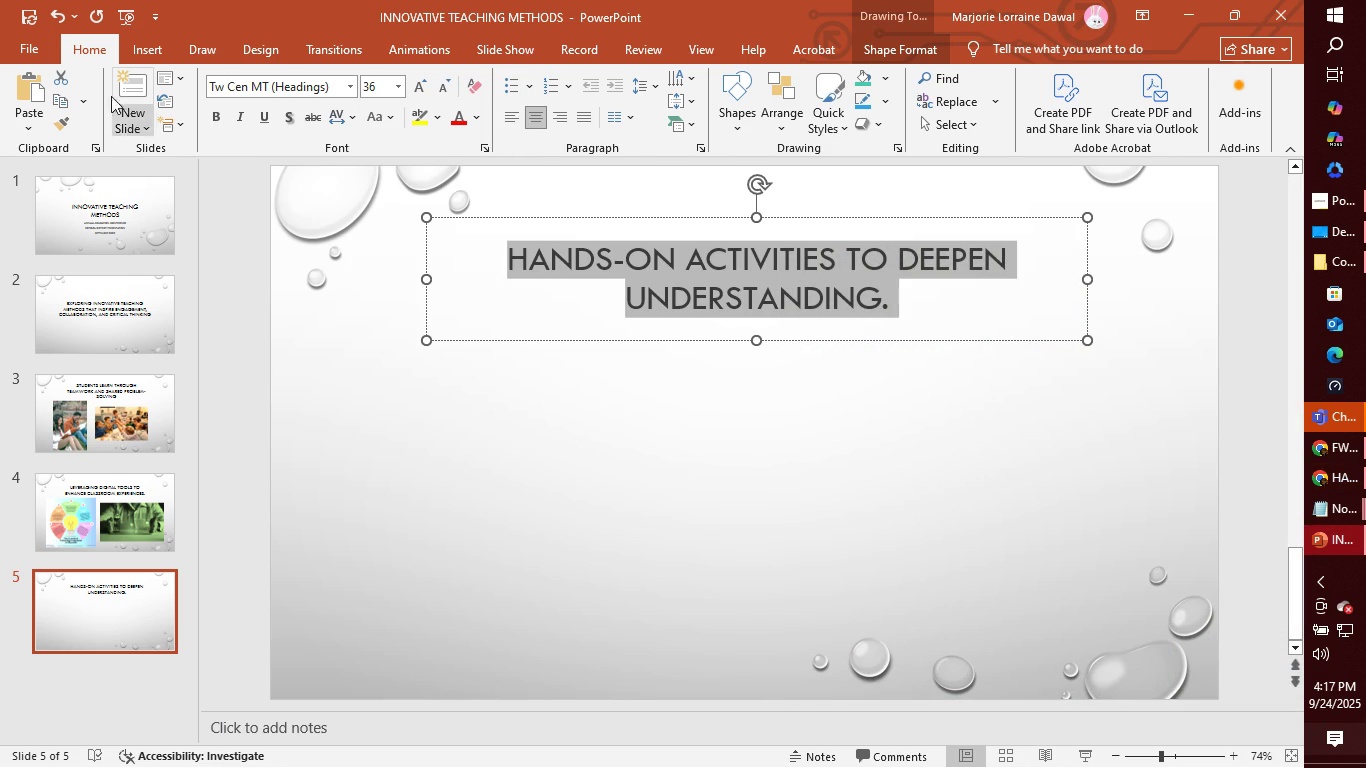 
left_click([124, 53])
 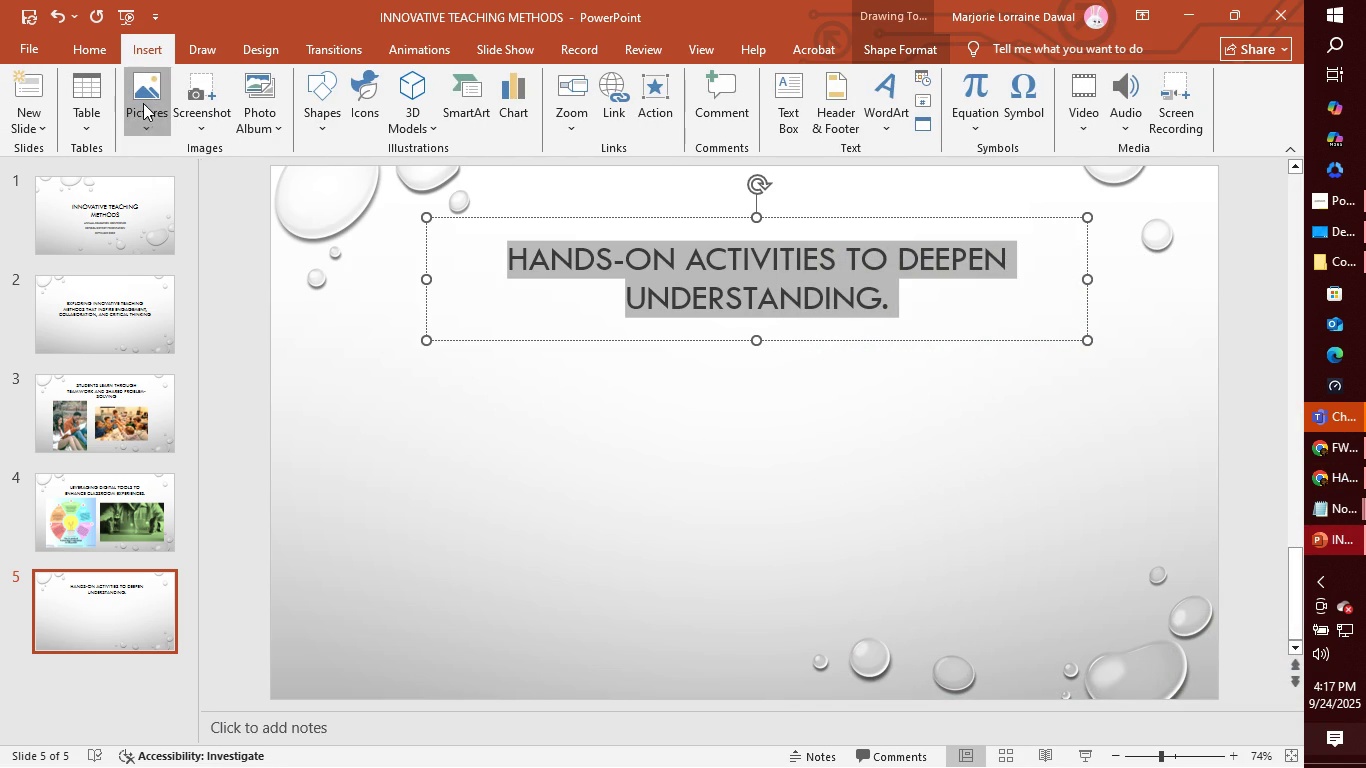 
left_click([143, 103])
 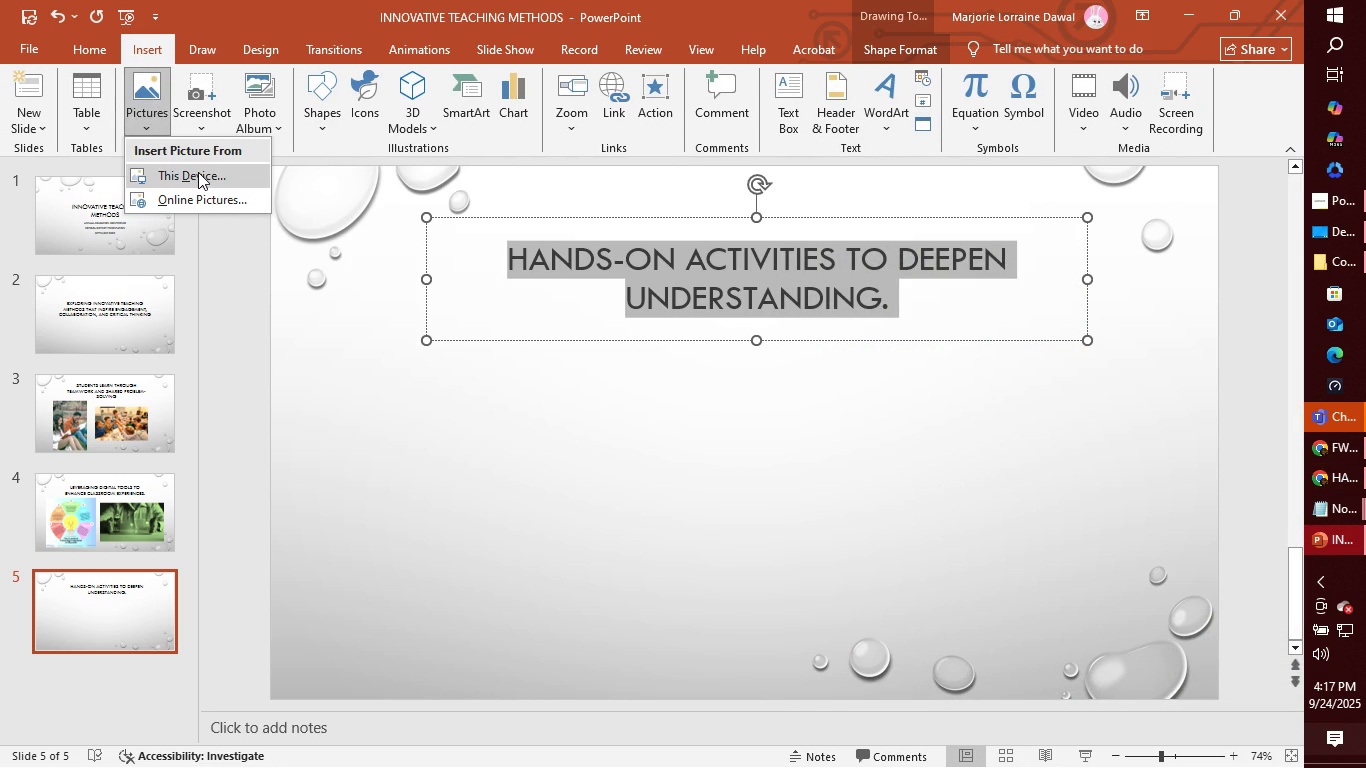 
left_click([198, 172])
 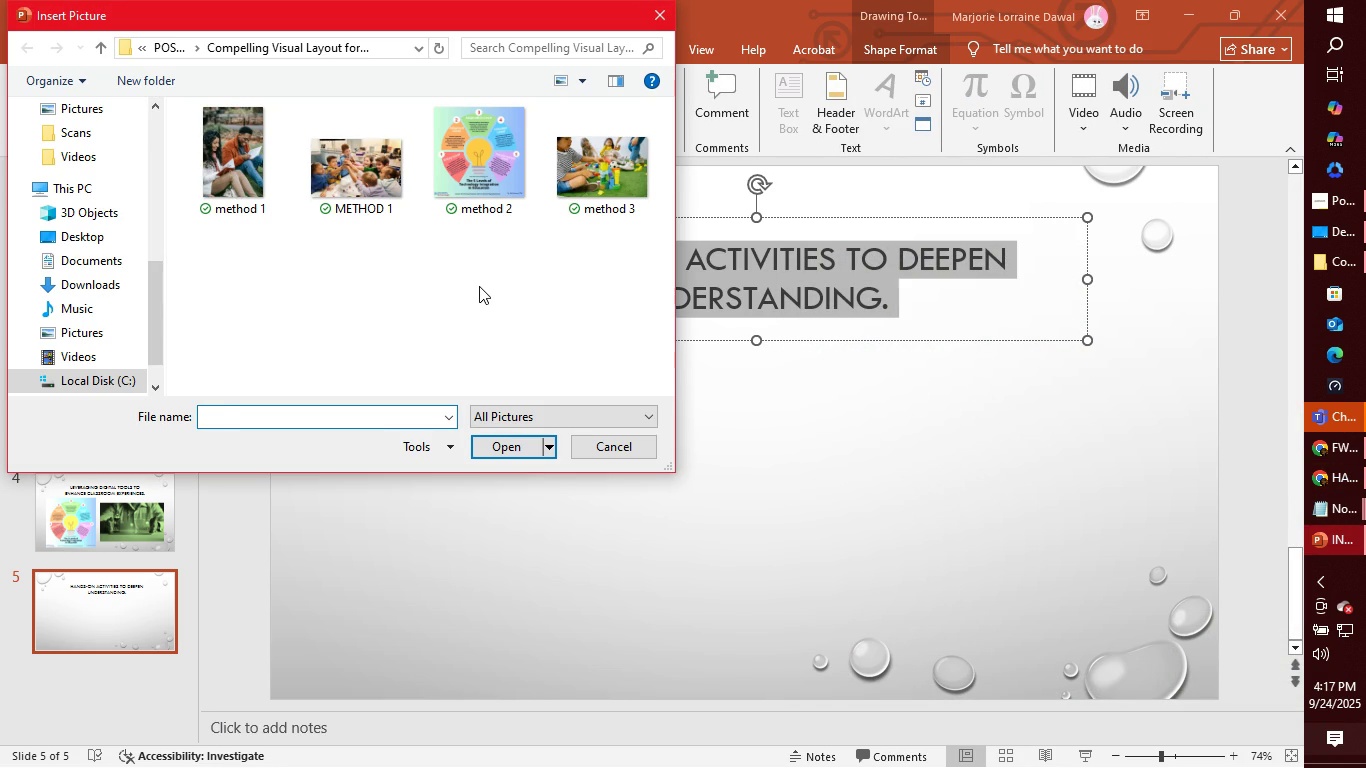 
left_click([617, 181])
 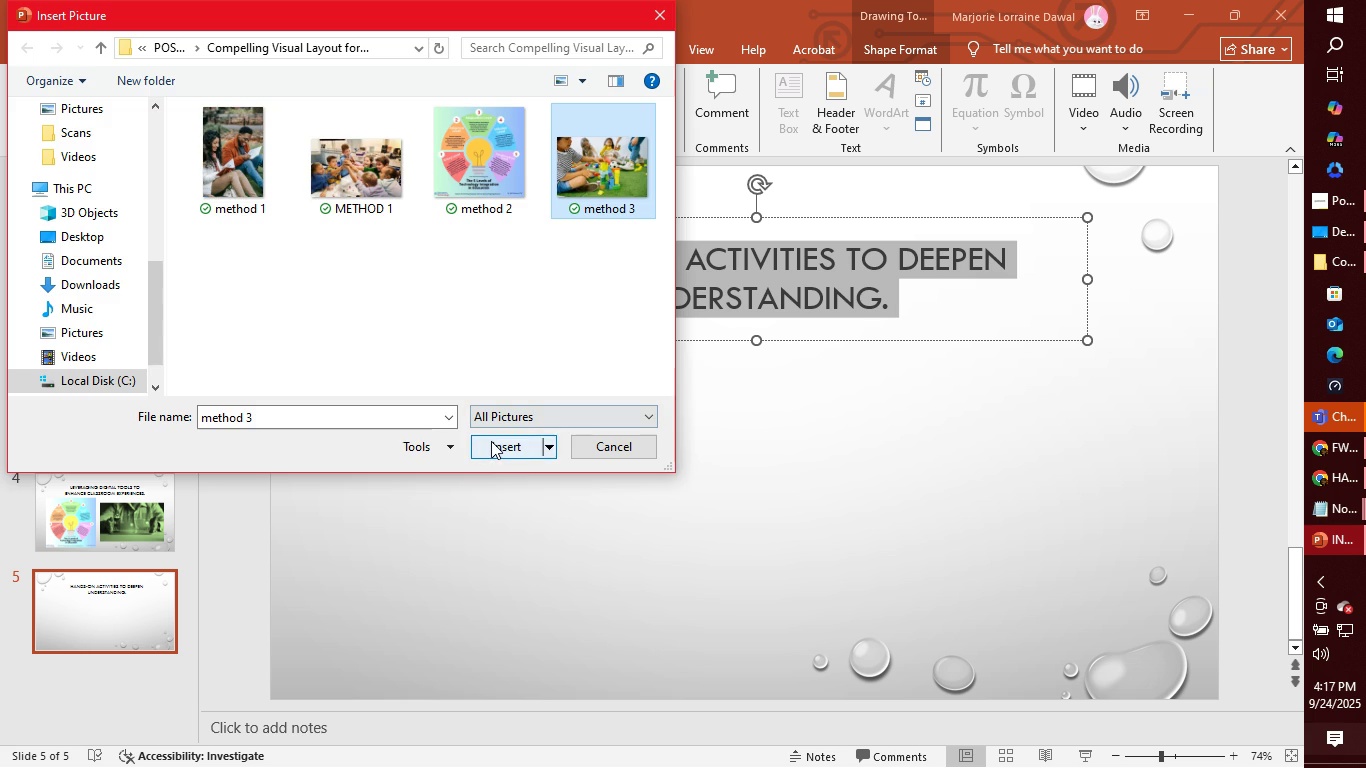 
left_click([491, 441])